 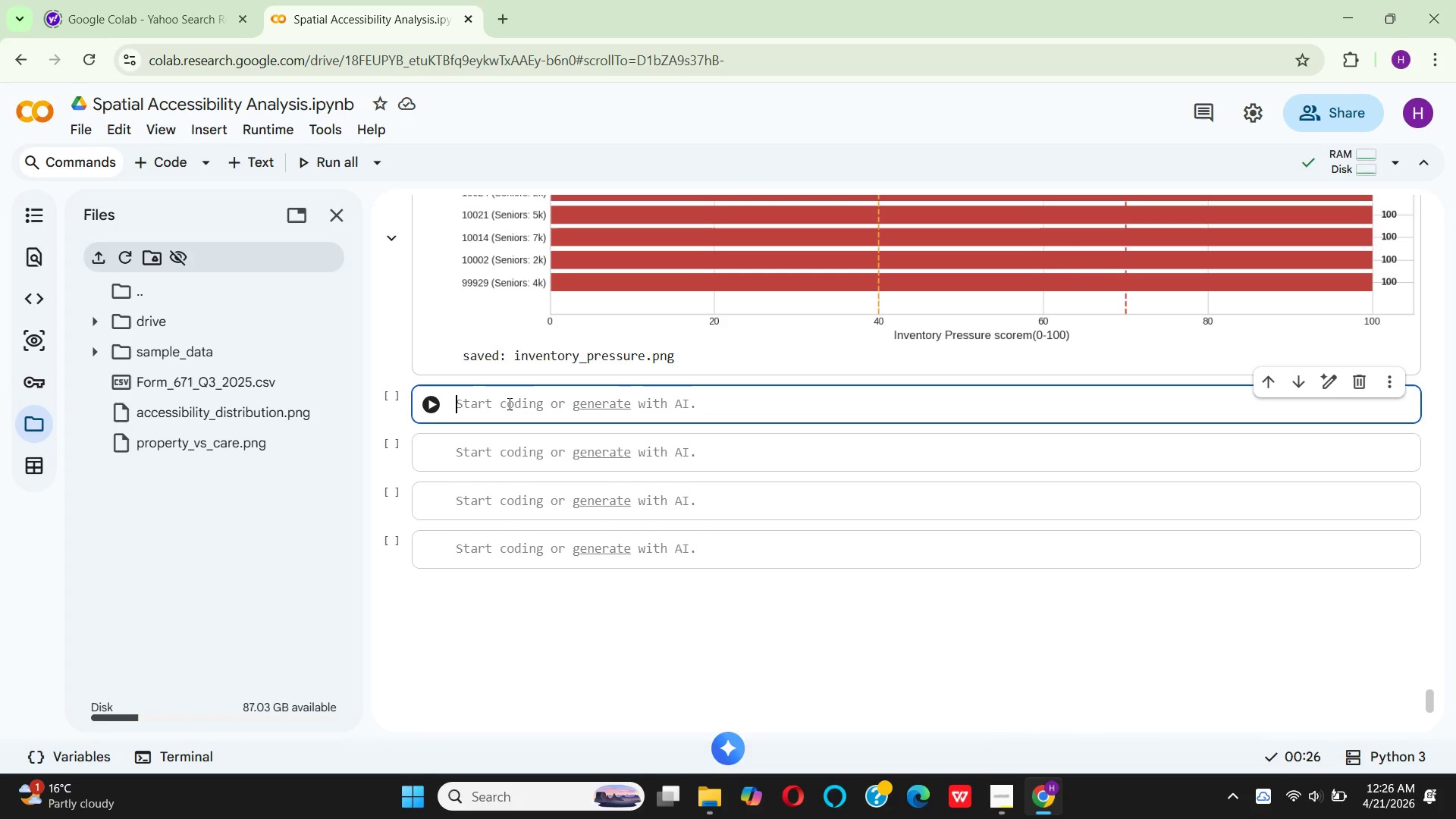 
key(Shift+3)
 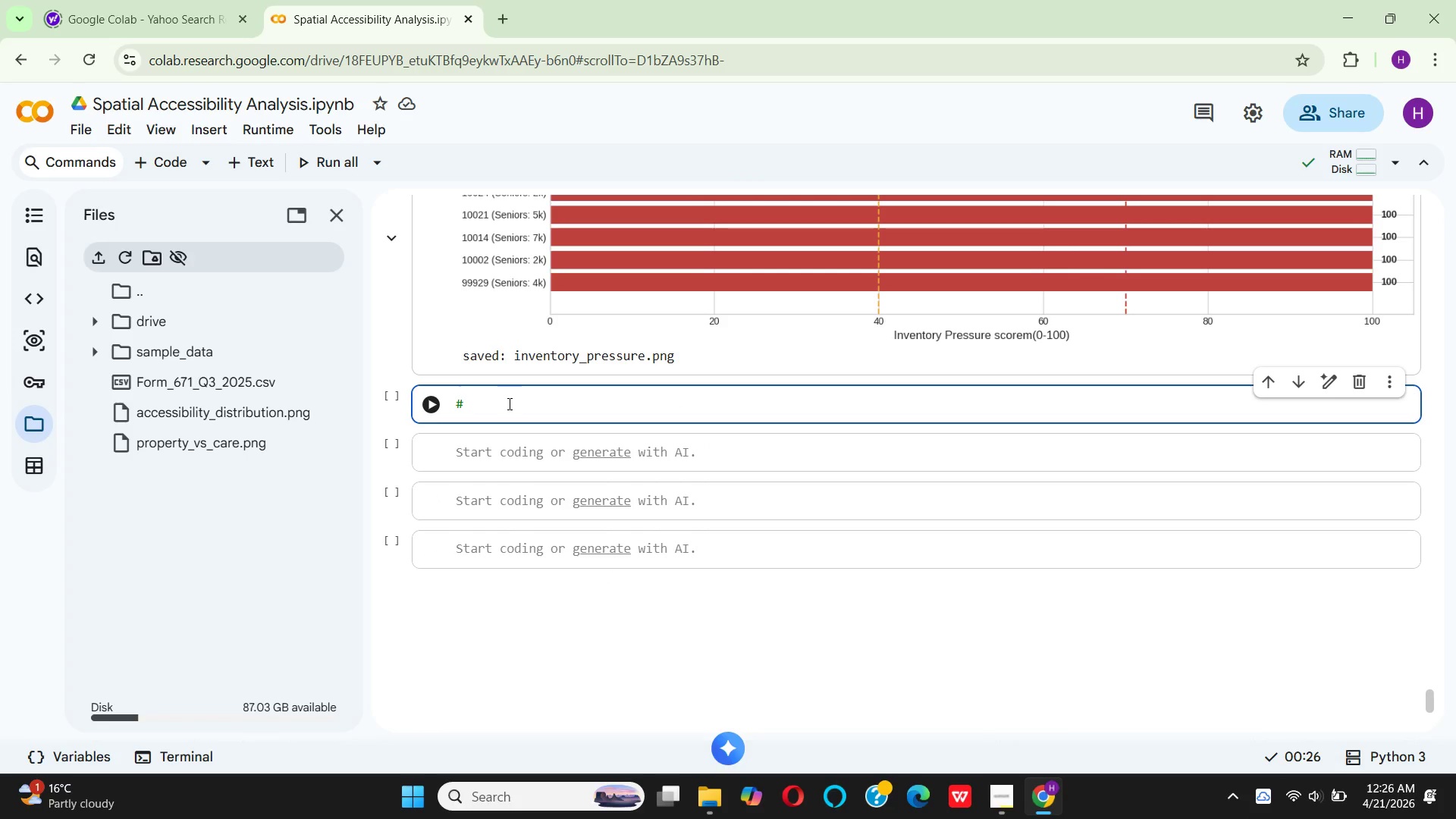 
hold_key(key=Equal, duration=1.53)
 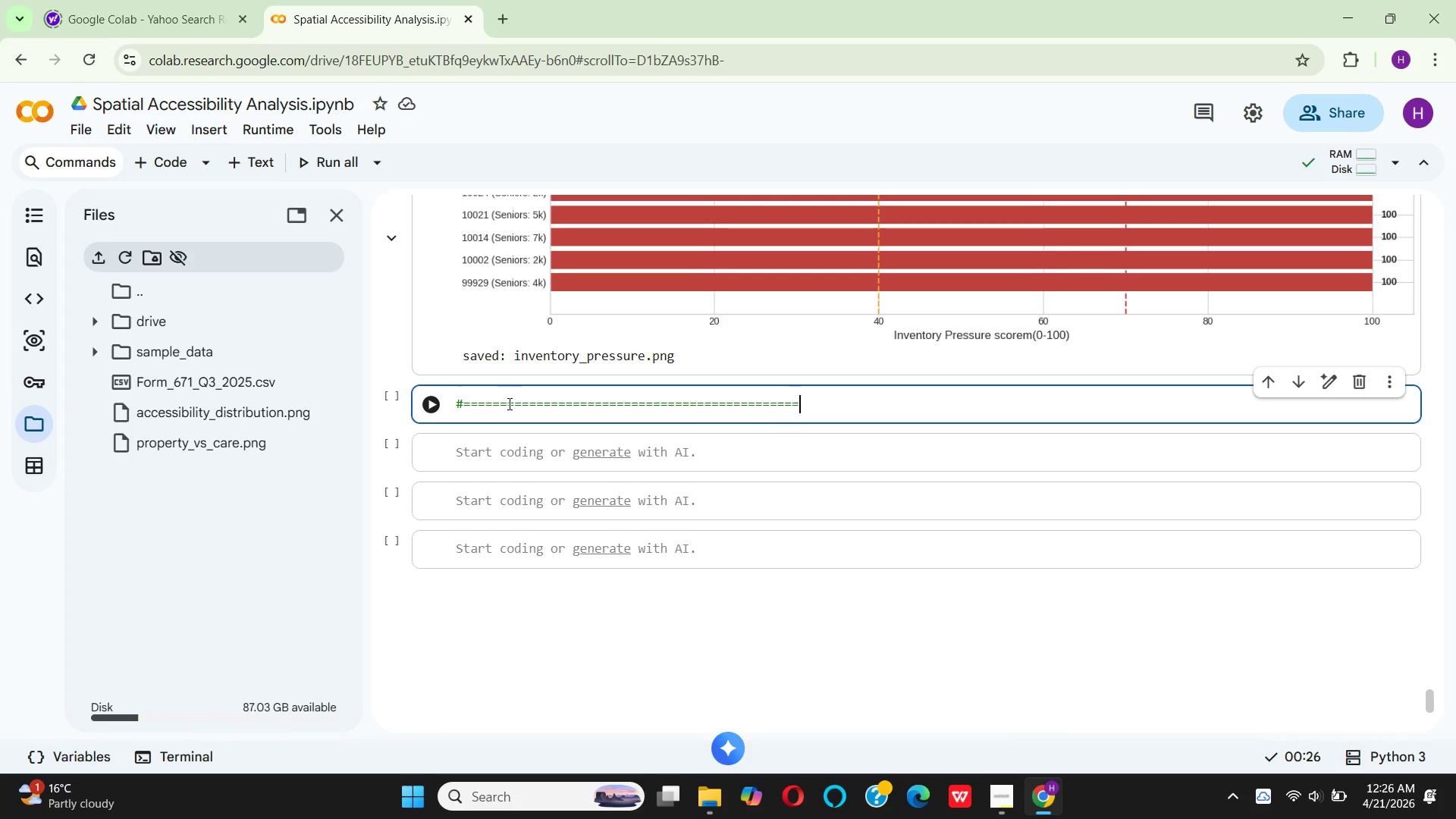 
hold_key(key=Equal, duration=1.05)
 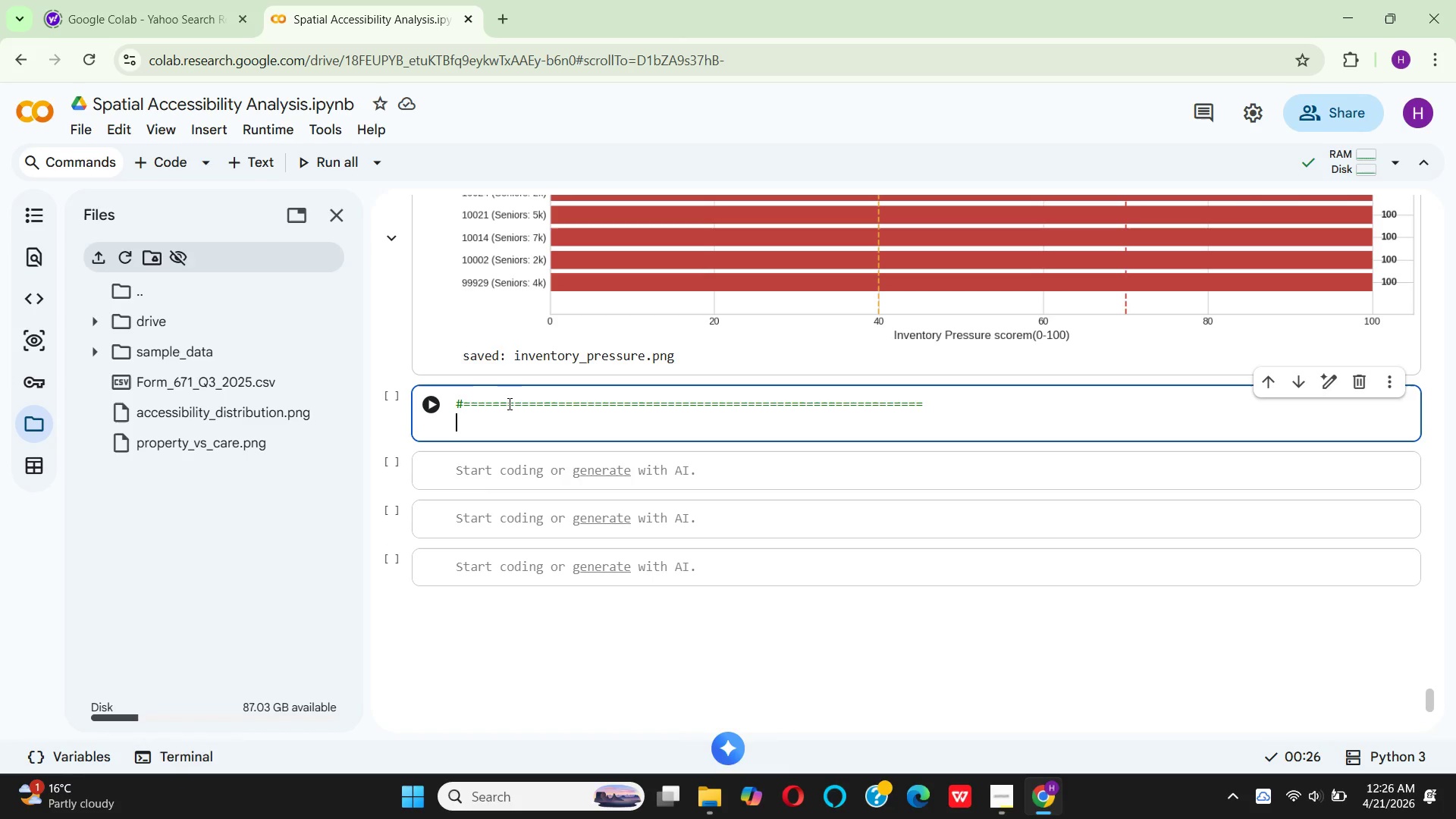 
key(Enter)
 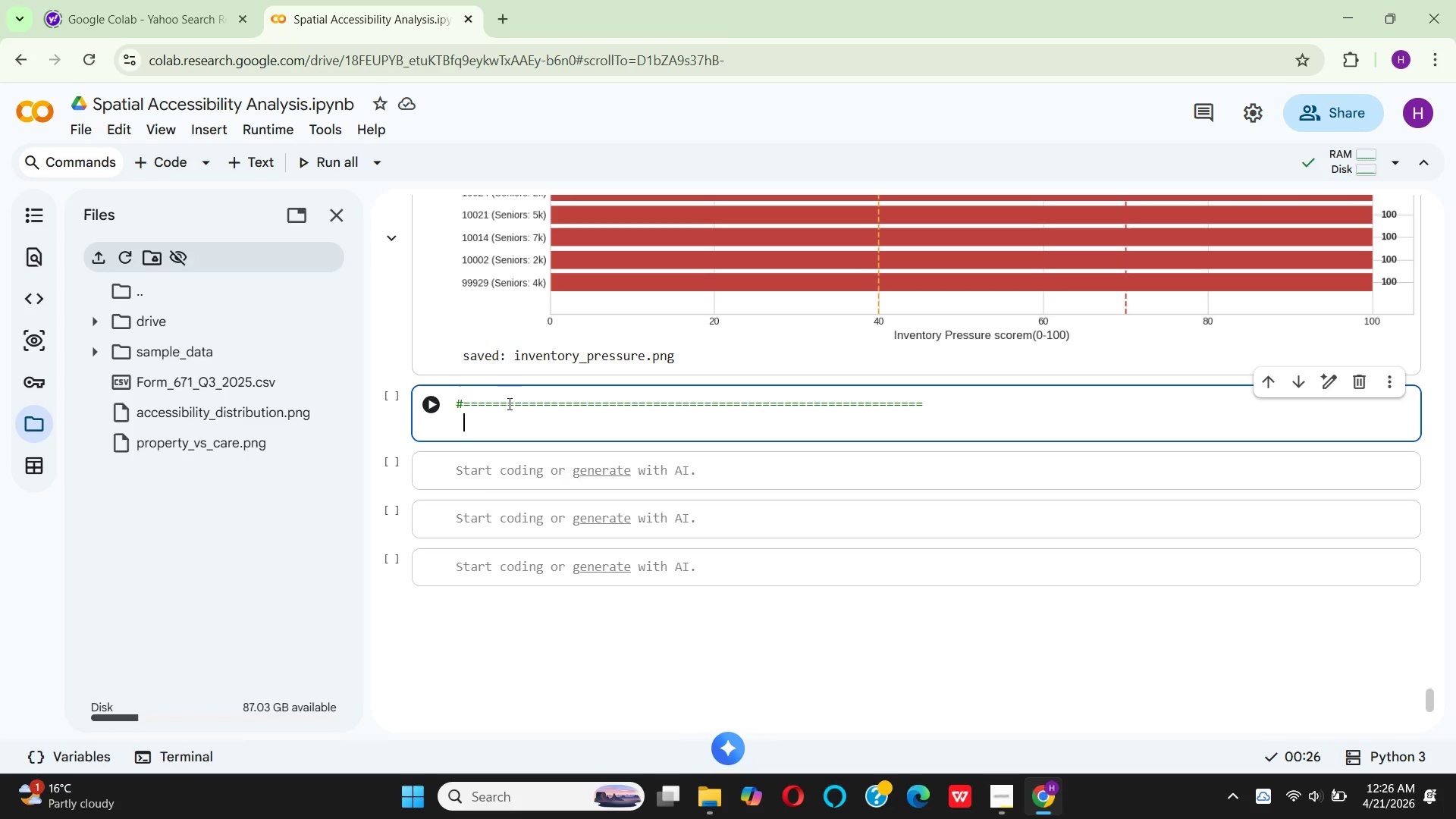 
type( # STEP 10: )
 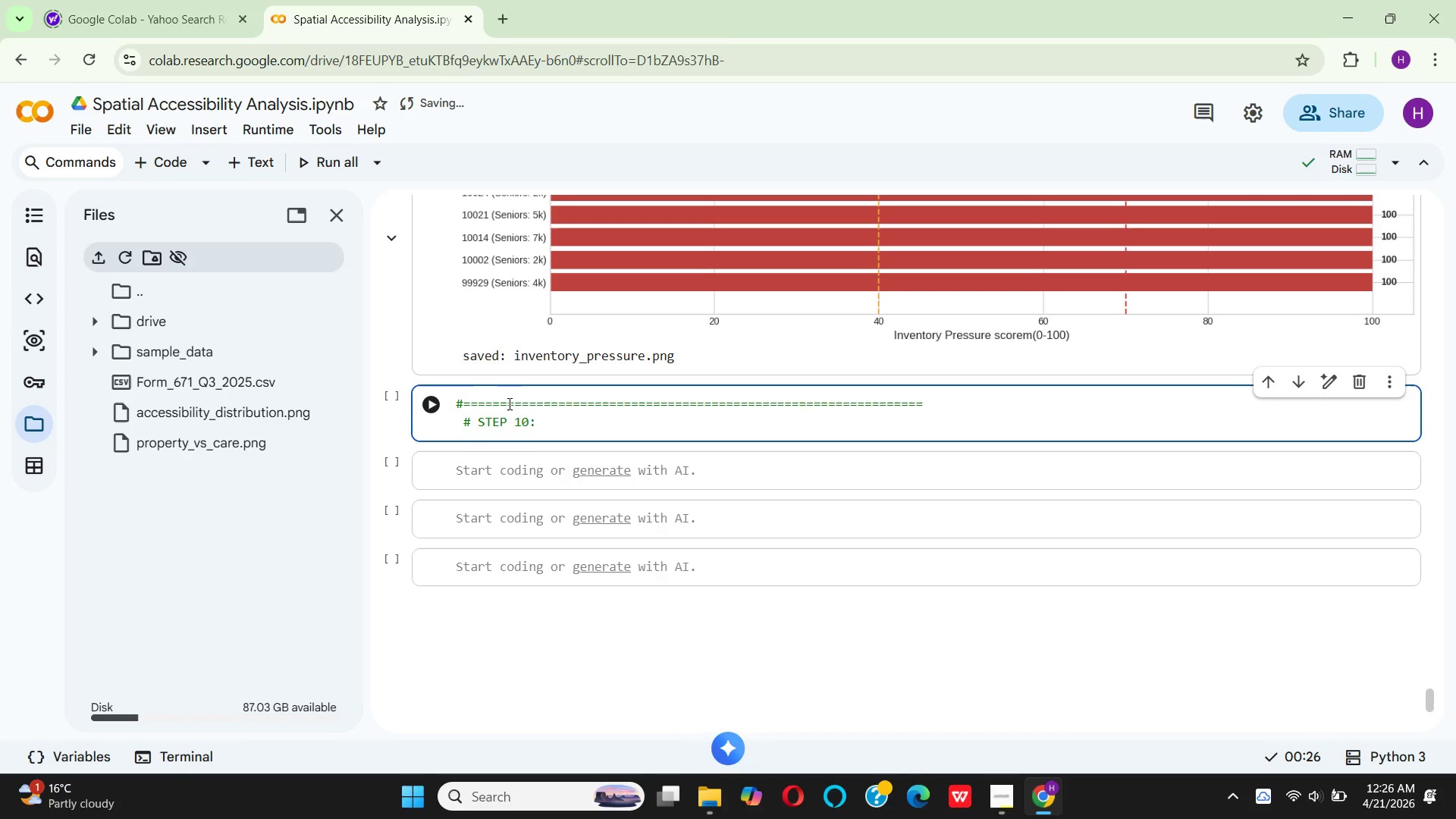 
wait(27.86)
 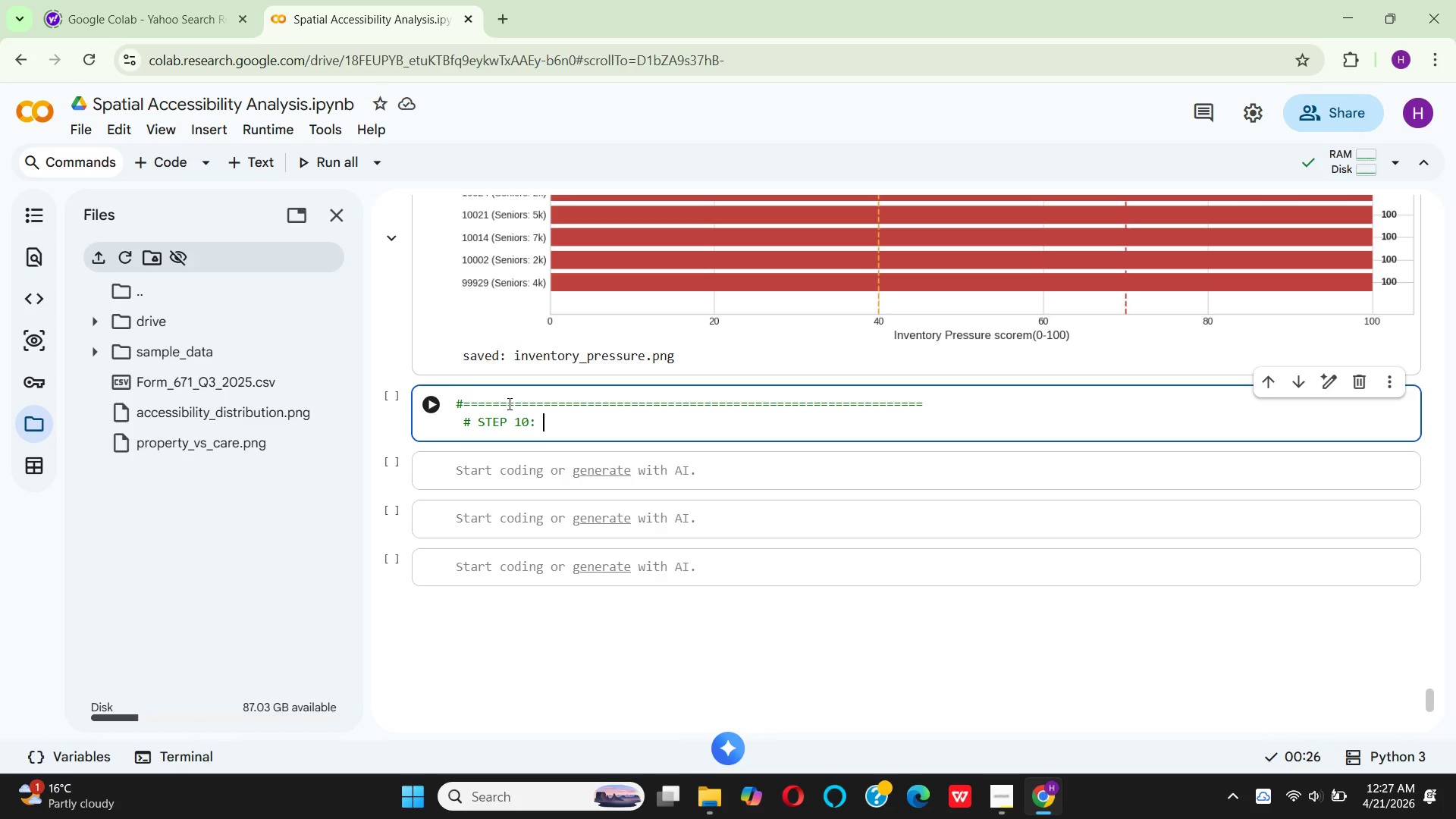 
scroll: coordinate [620, 455], scroll_direction: up, amount: 5.0
 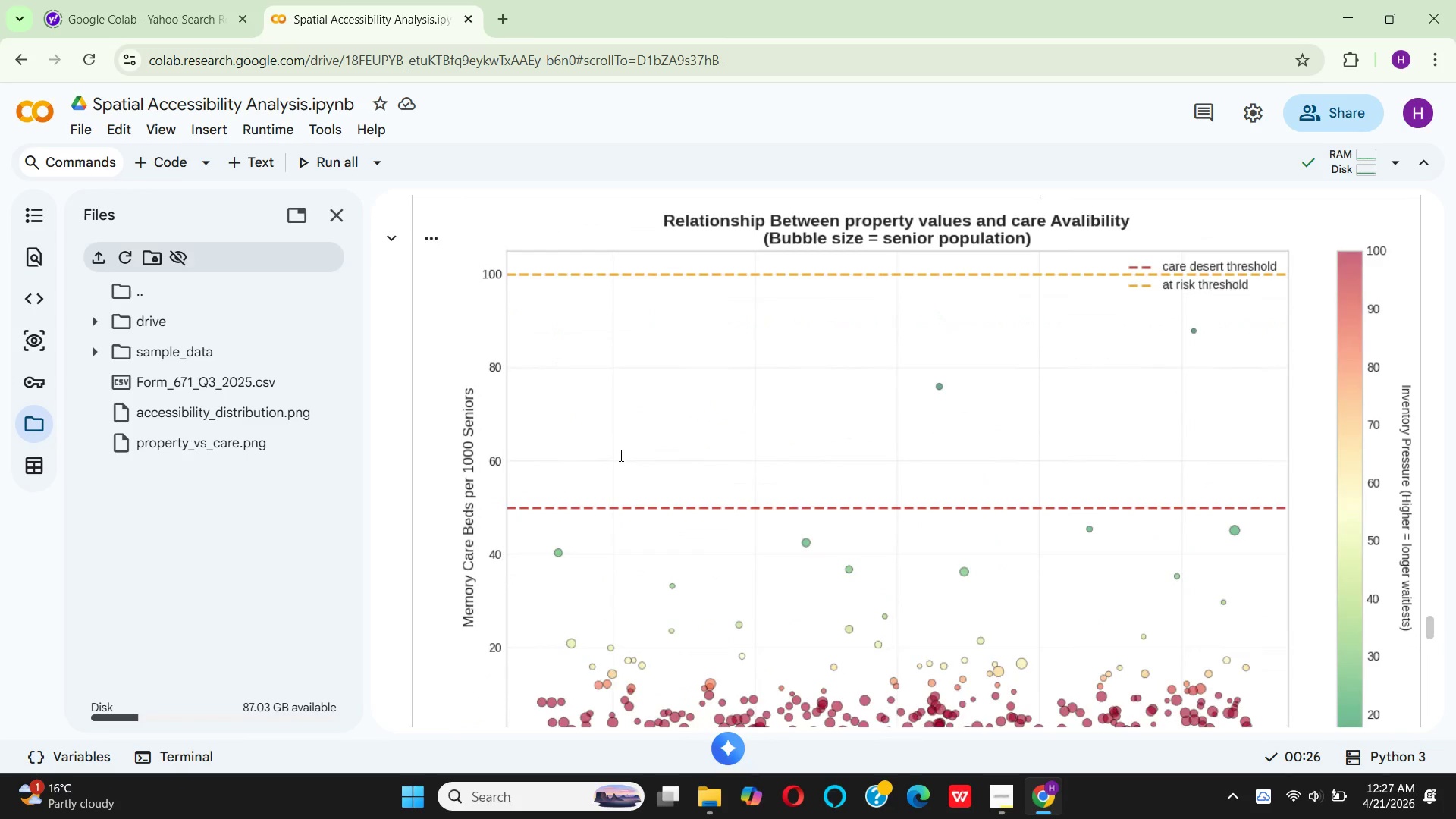 
left_click([340, 223])
 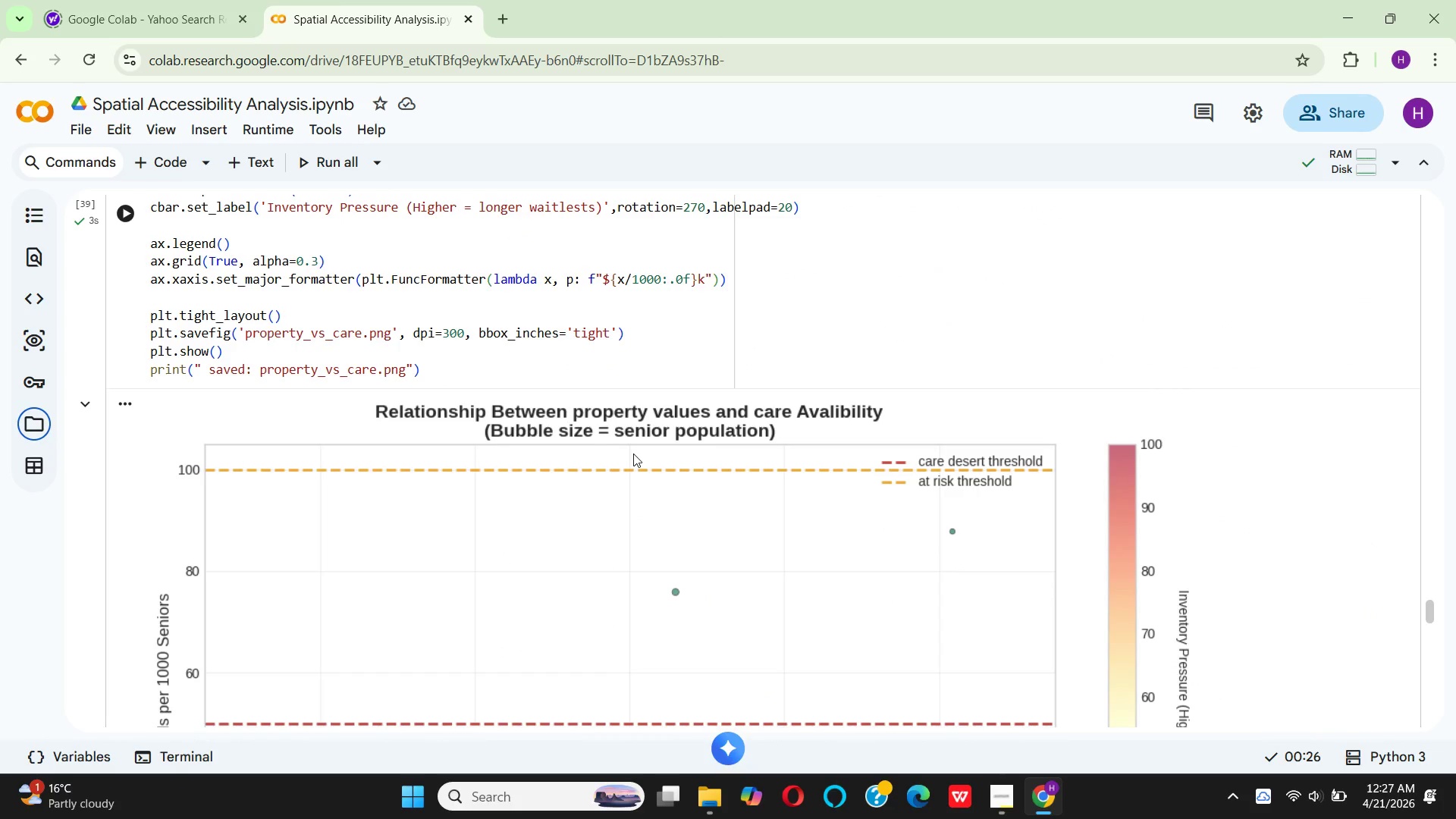 
scroll: coordinate [633, 453], scroll_direction: up, amount: 42.0
 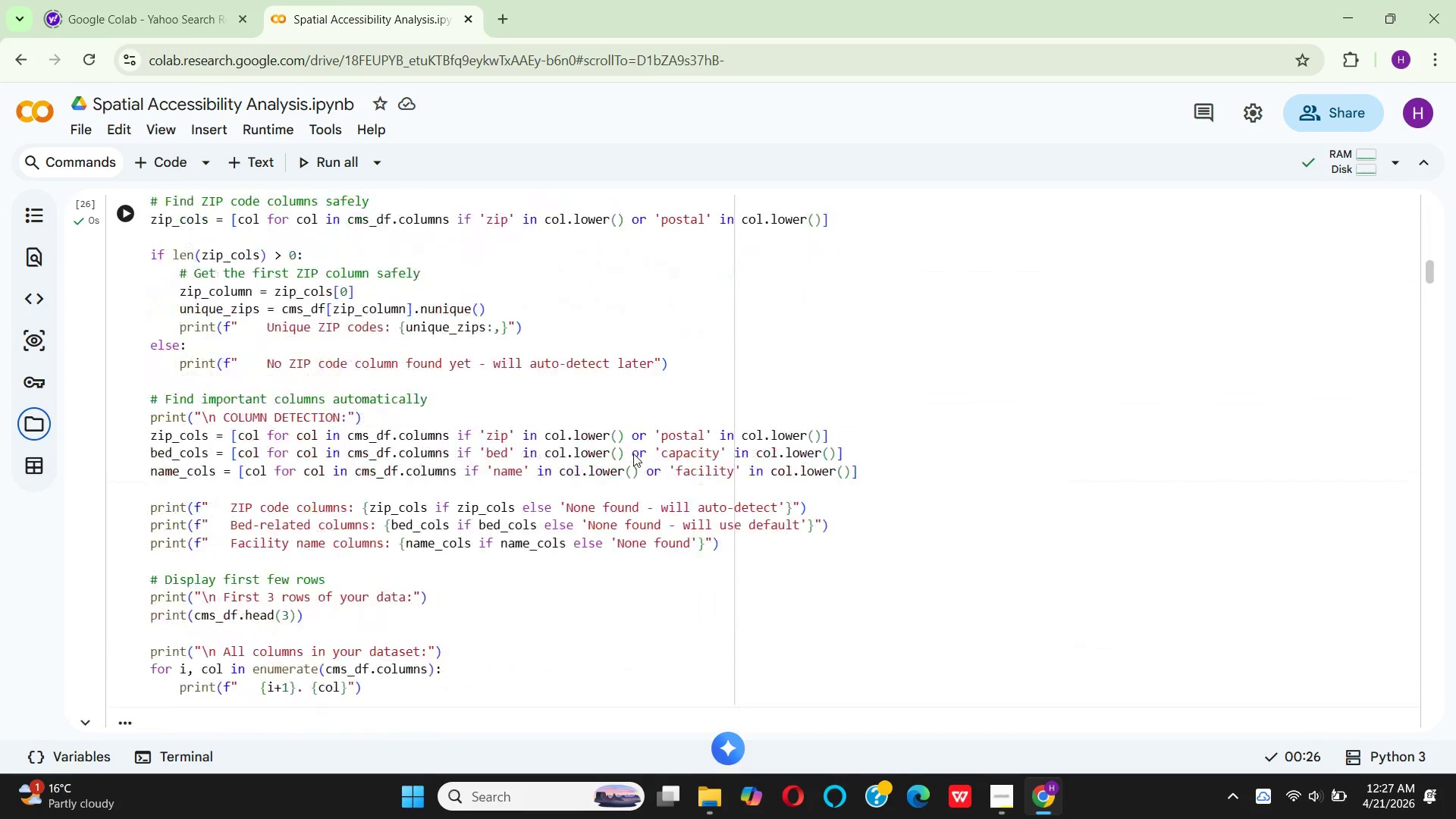 
scroll: coordinate [633, 453], scroll_direction: down, amount: 10.0
 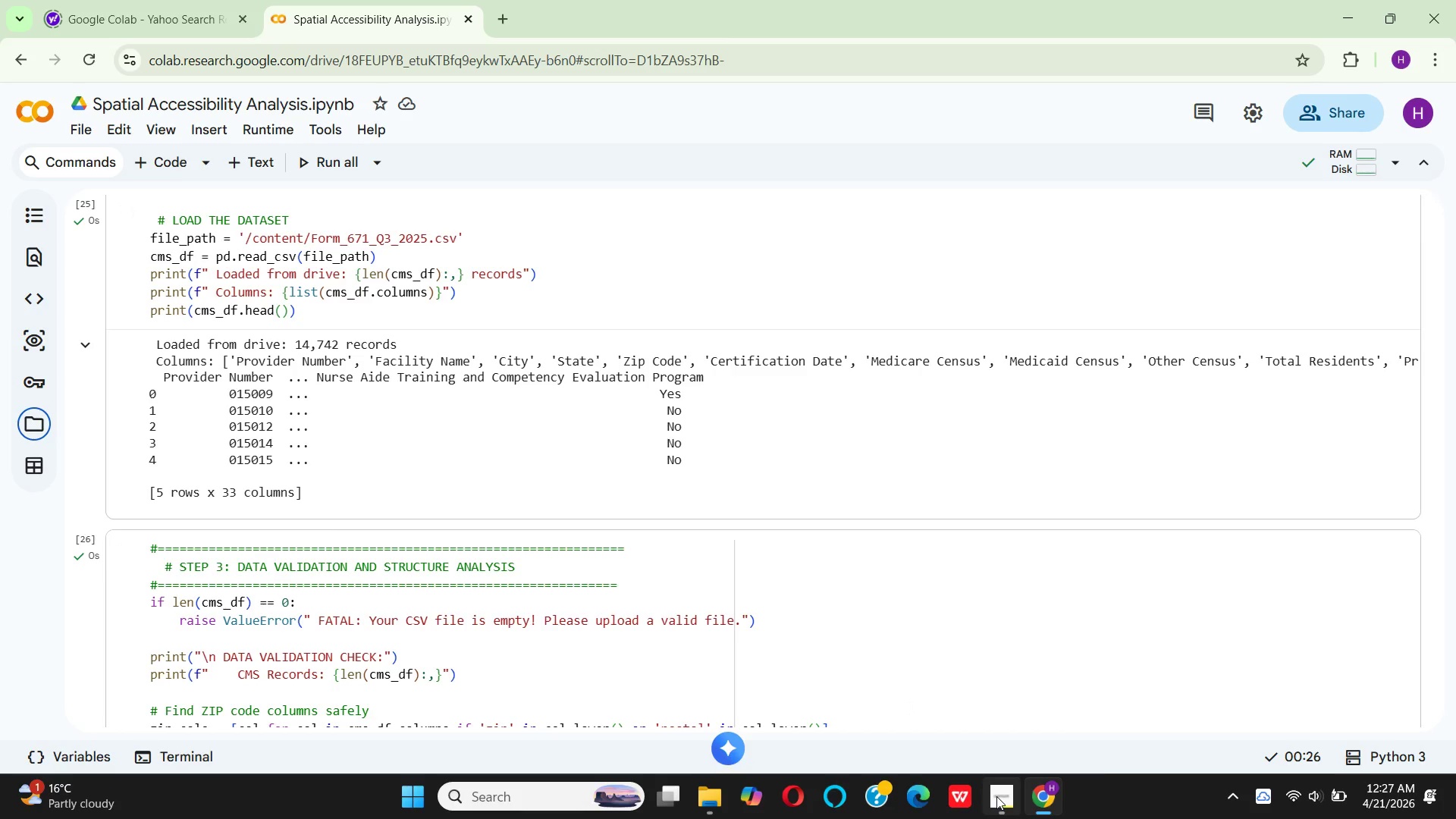 
left_click([996, 796])